 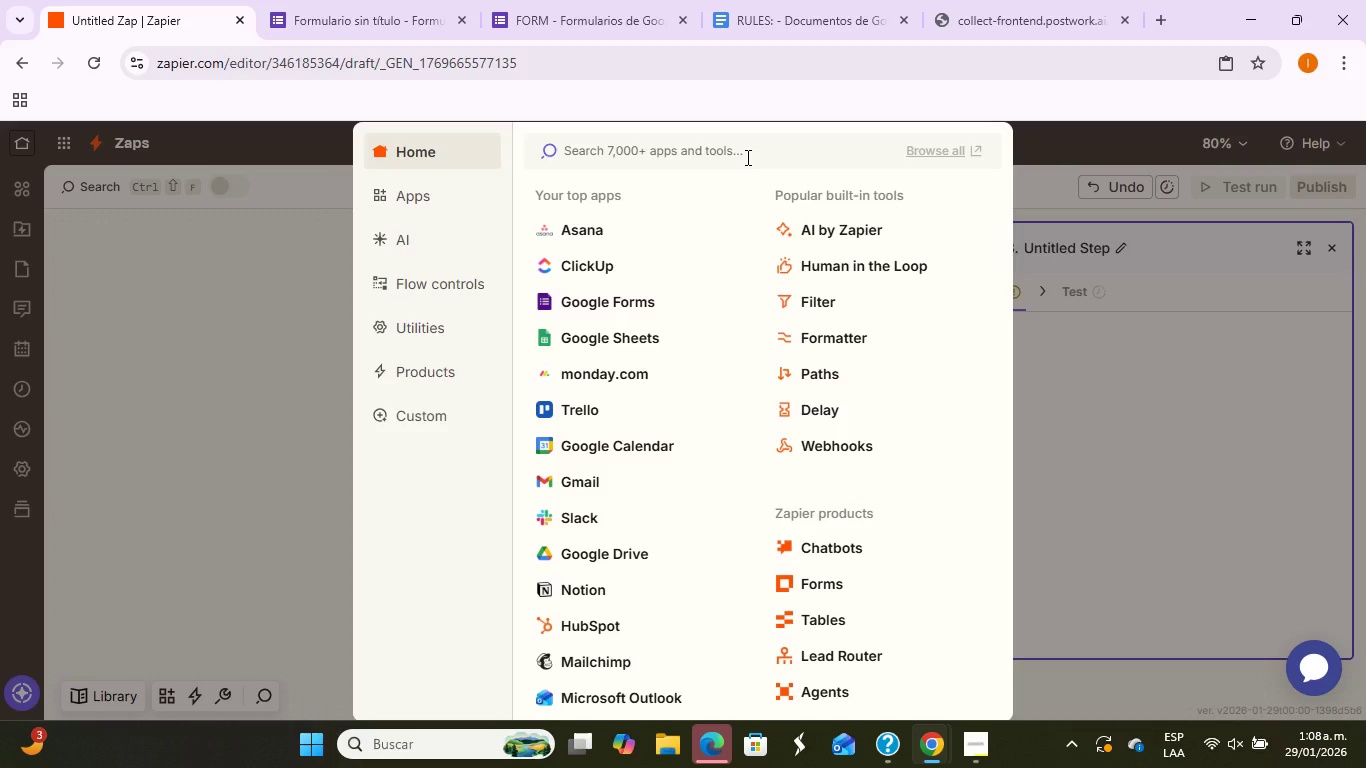 
type(email)
 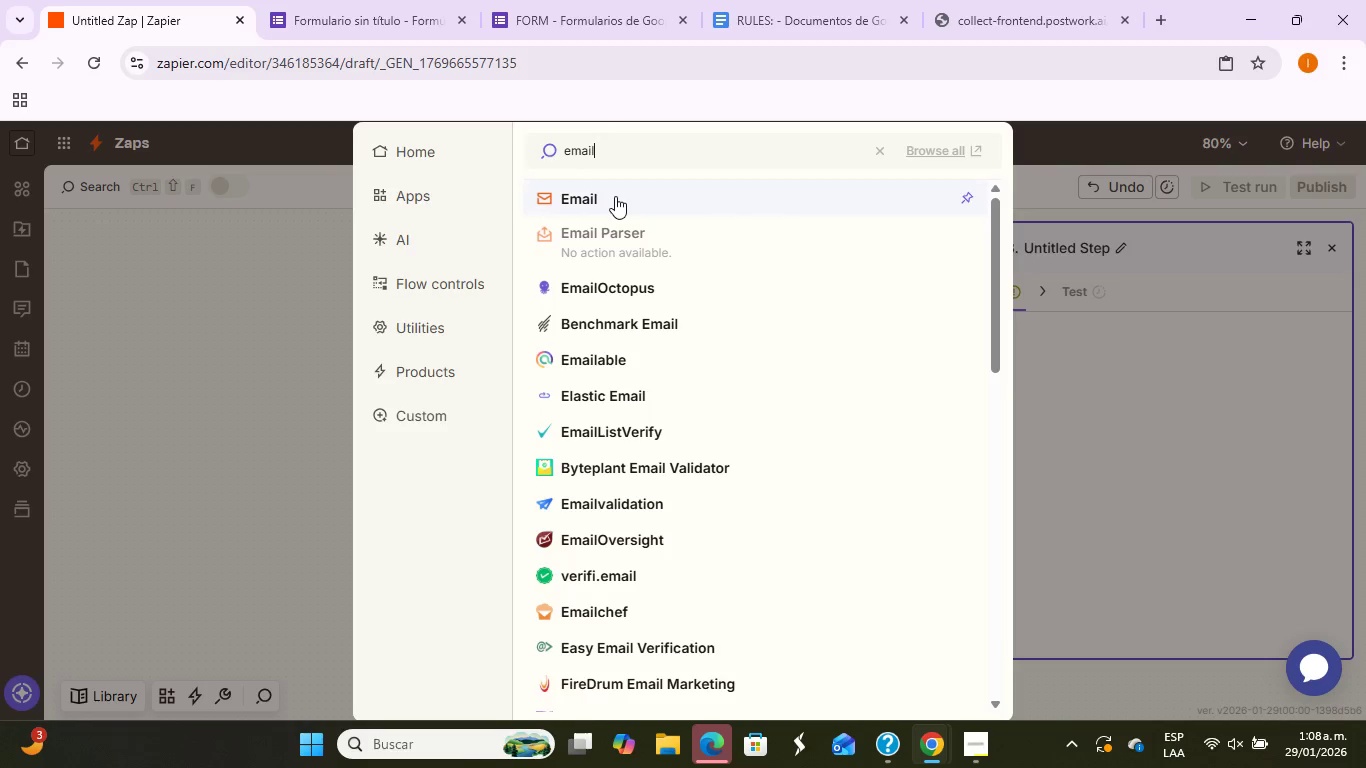 
left_click([614, 196])
 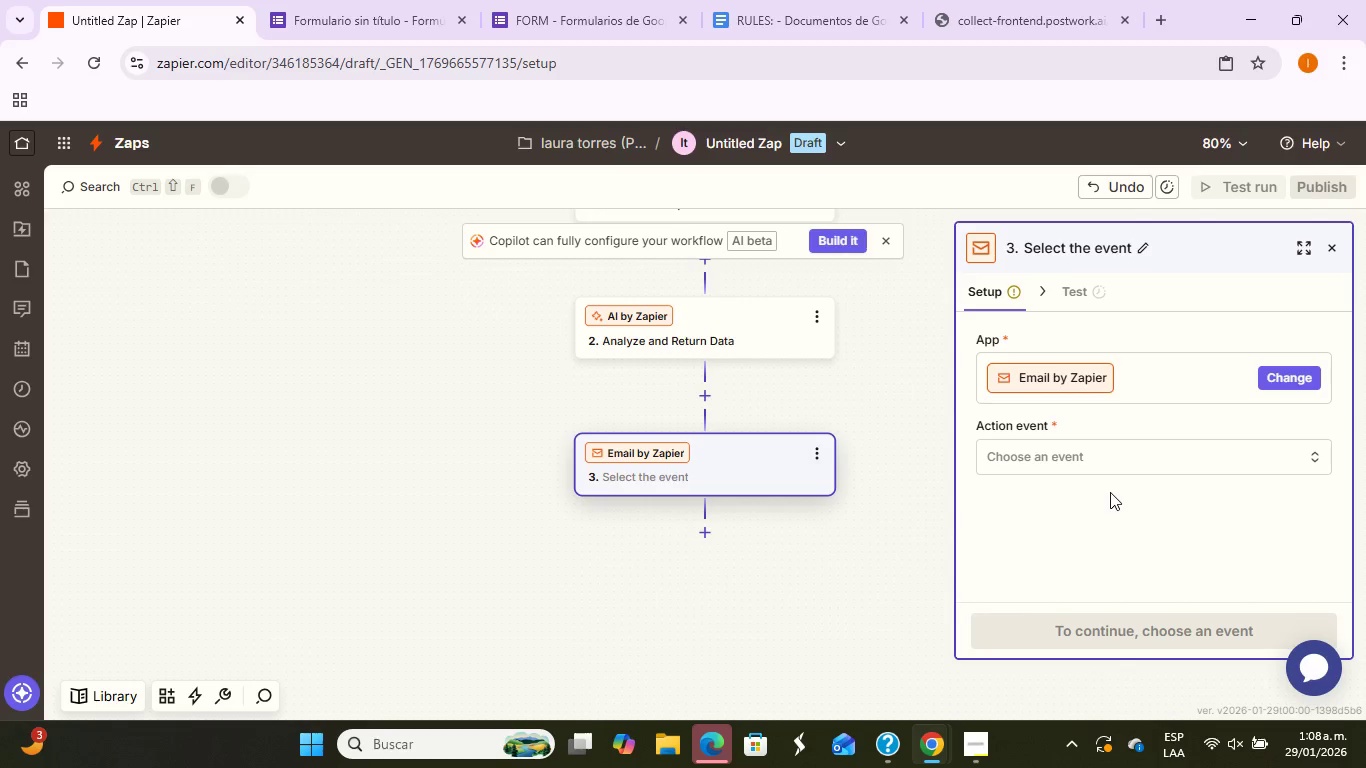 
scroll: coordinate [780, 400], scroll_direction: up, amount: 7.0
 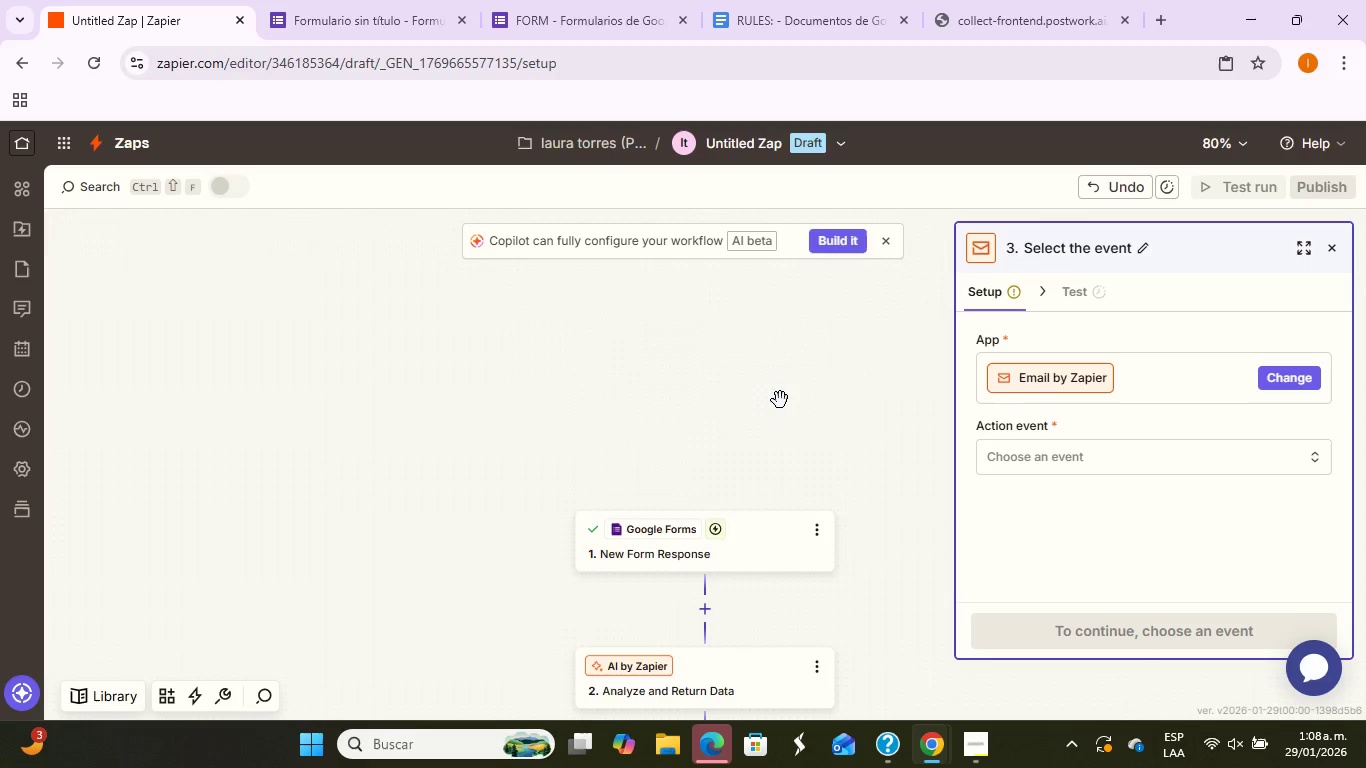 
scroll: coordinate [780, 400], scroll_direction: down, amount: 1.0
 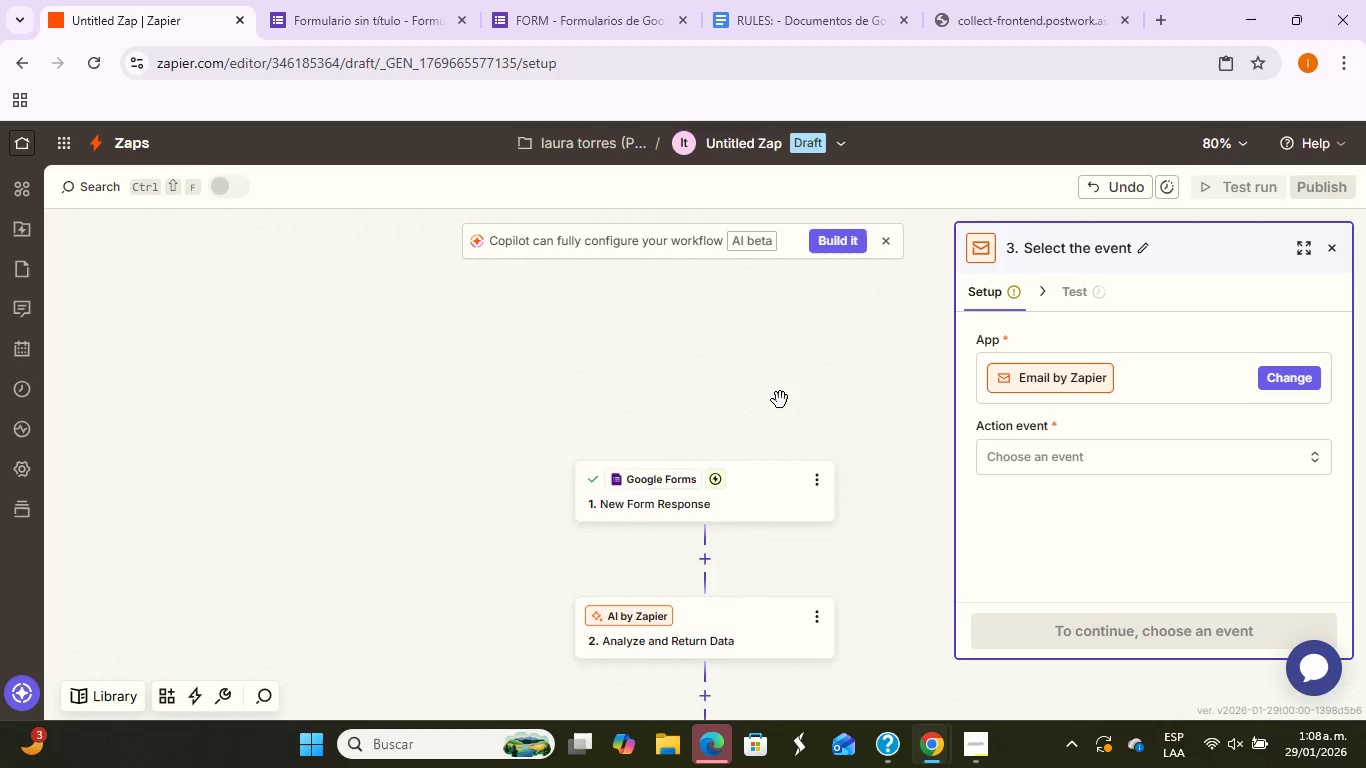 
scroll: coordinate [780, 400], scroll_direction: up, amount: 1.0
 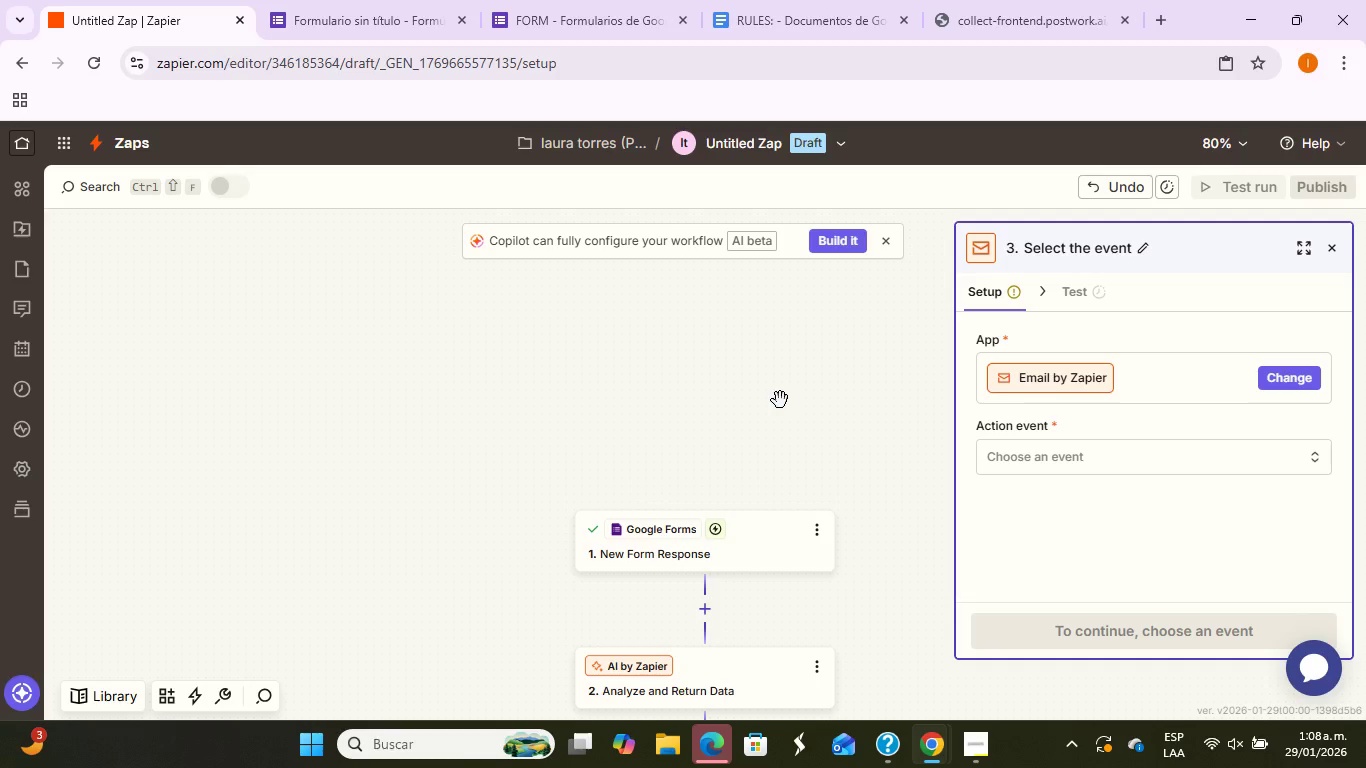 
wait(9.39)
 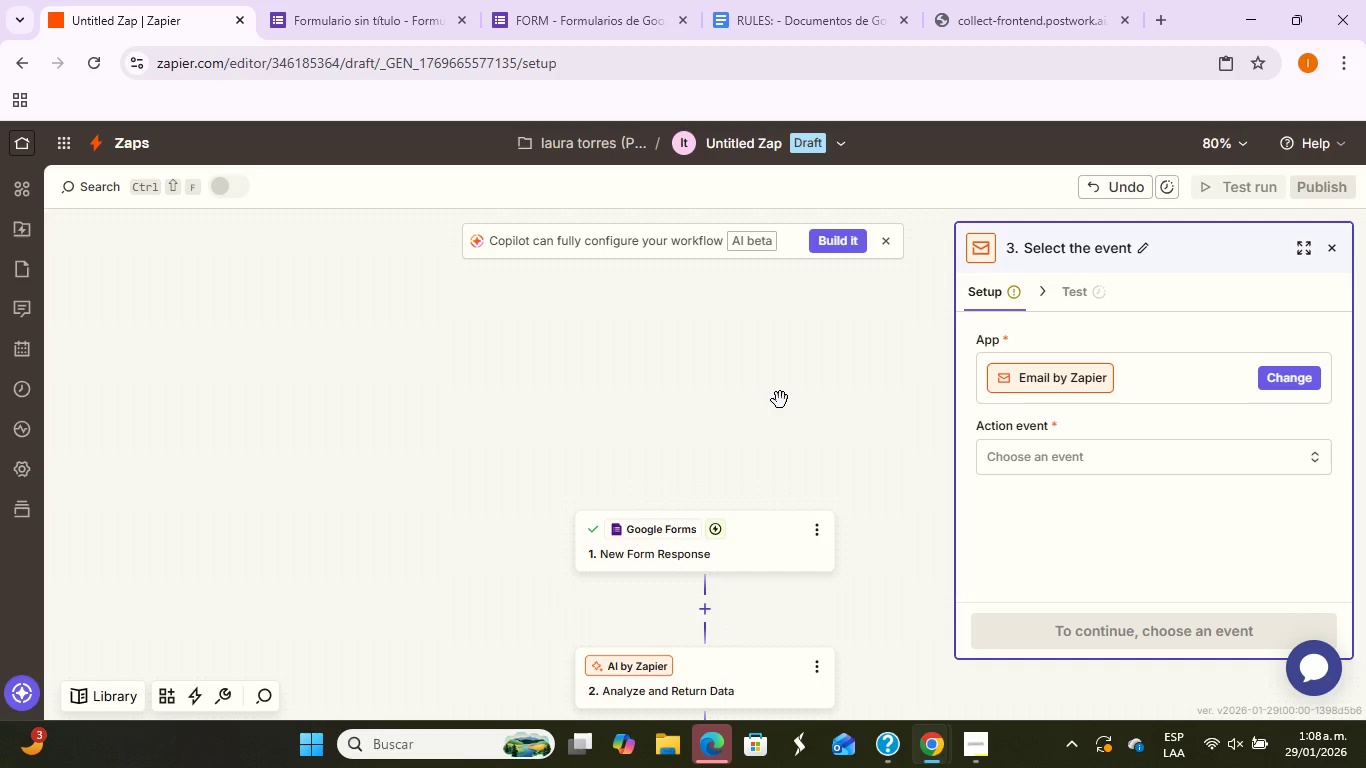 
scroll: coordinate [745, 511], scroll_direction: down, amount: 4.0
 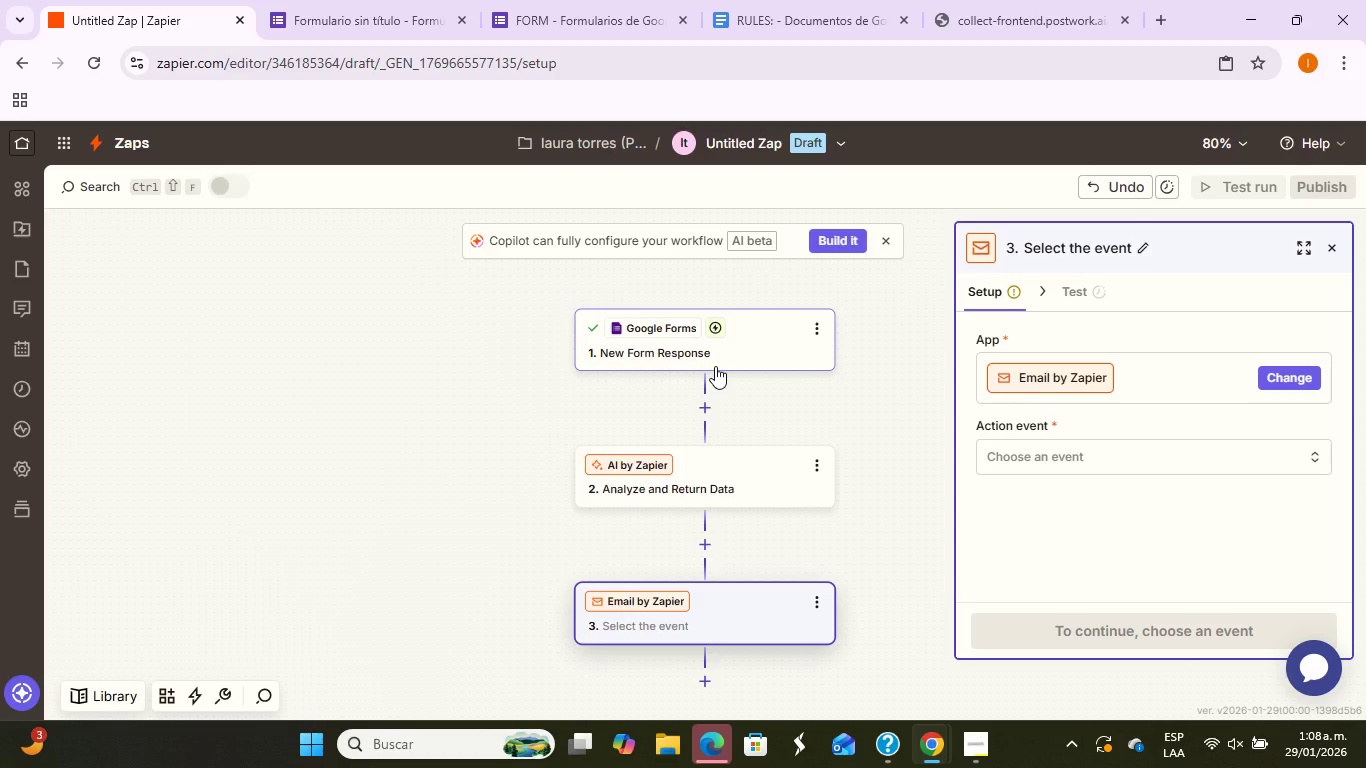 
wait(11.06)
 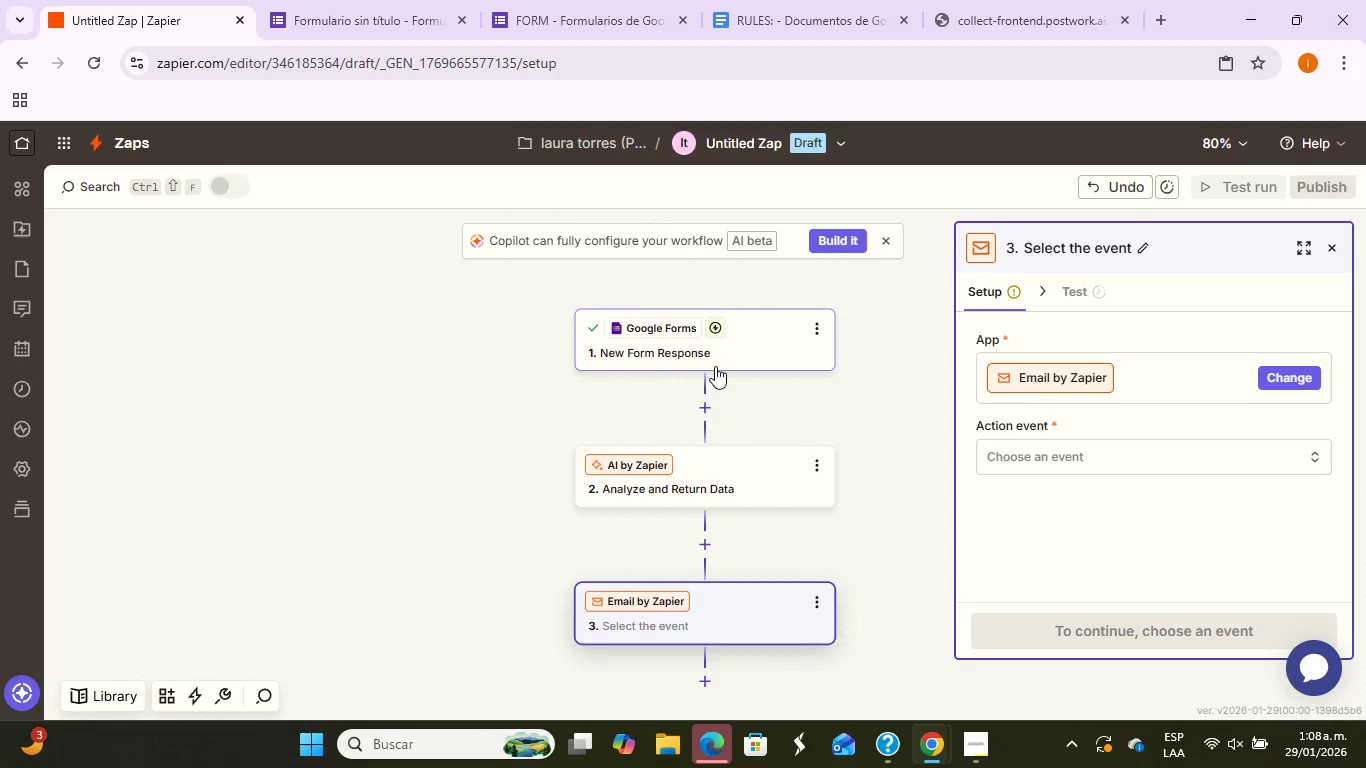 
scroll: coordinate [722, 391], scroll_direction: down, amount: 2.0
 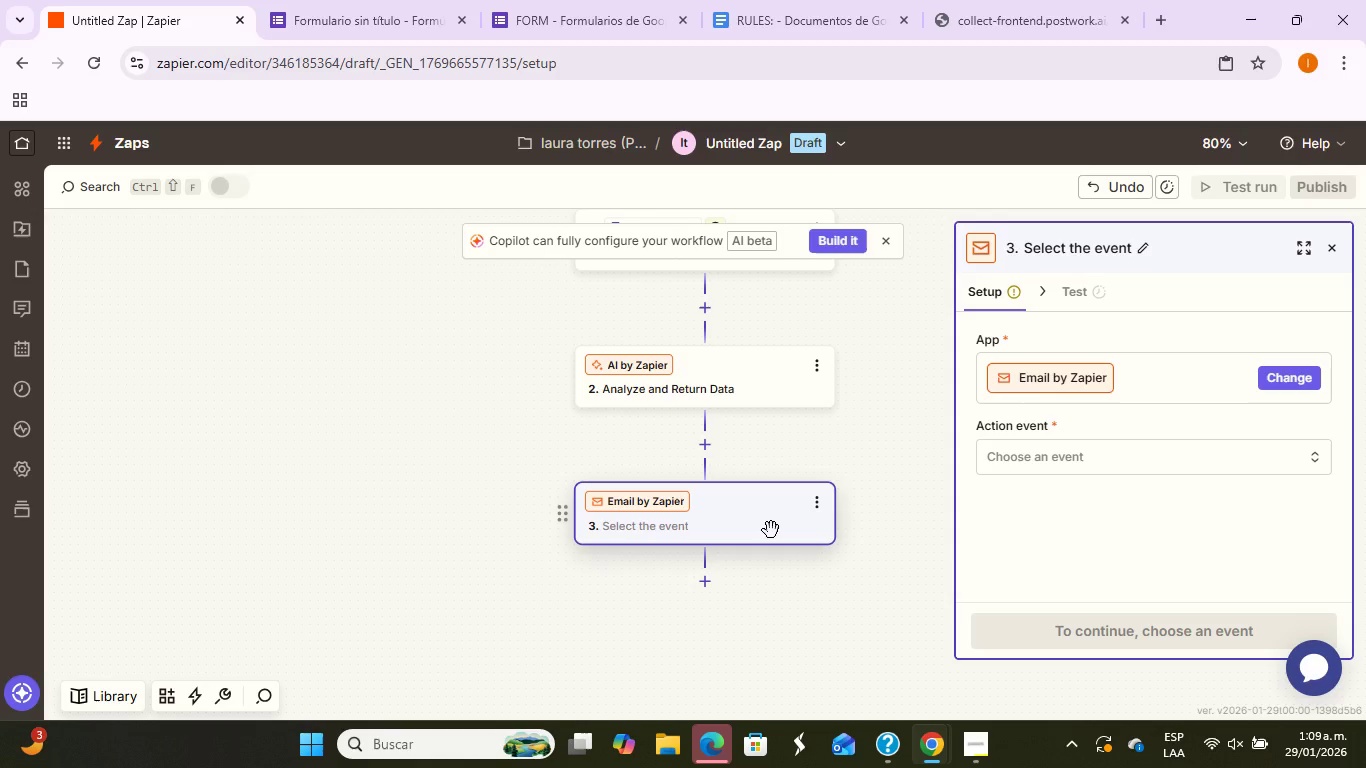 
wait(16.43)
 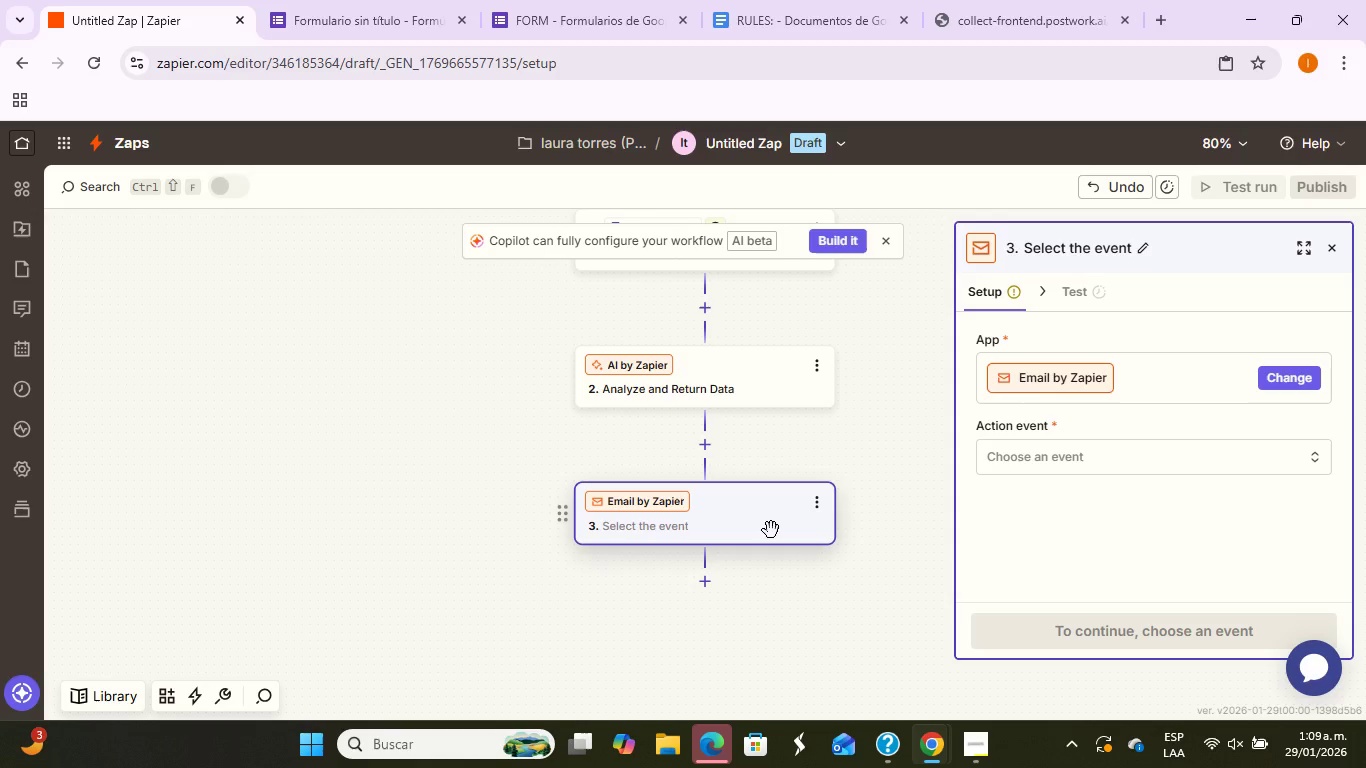 
left_click([1092, 461])
 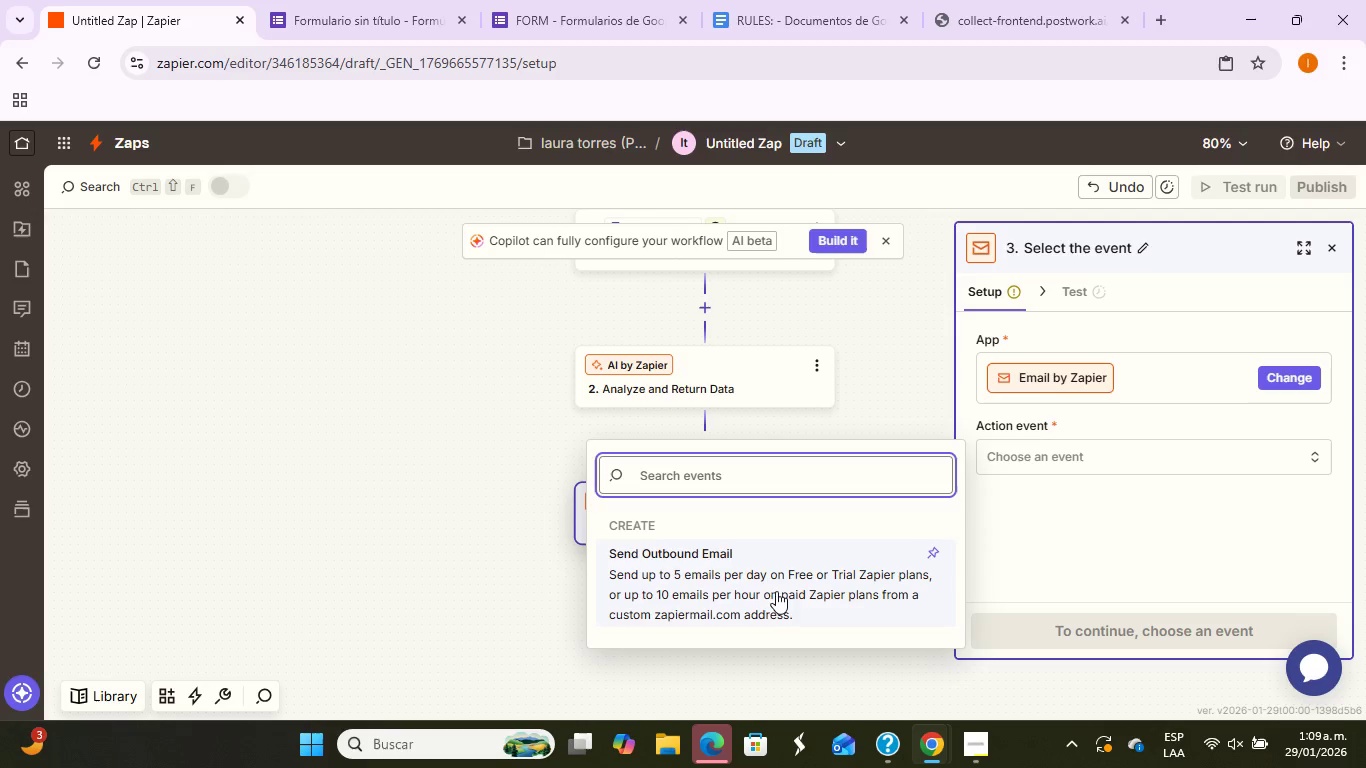 
left_click([762, 570])
 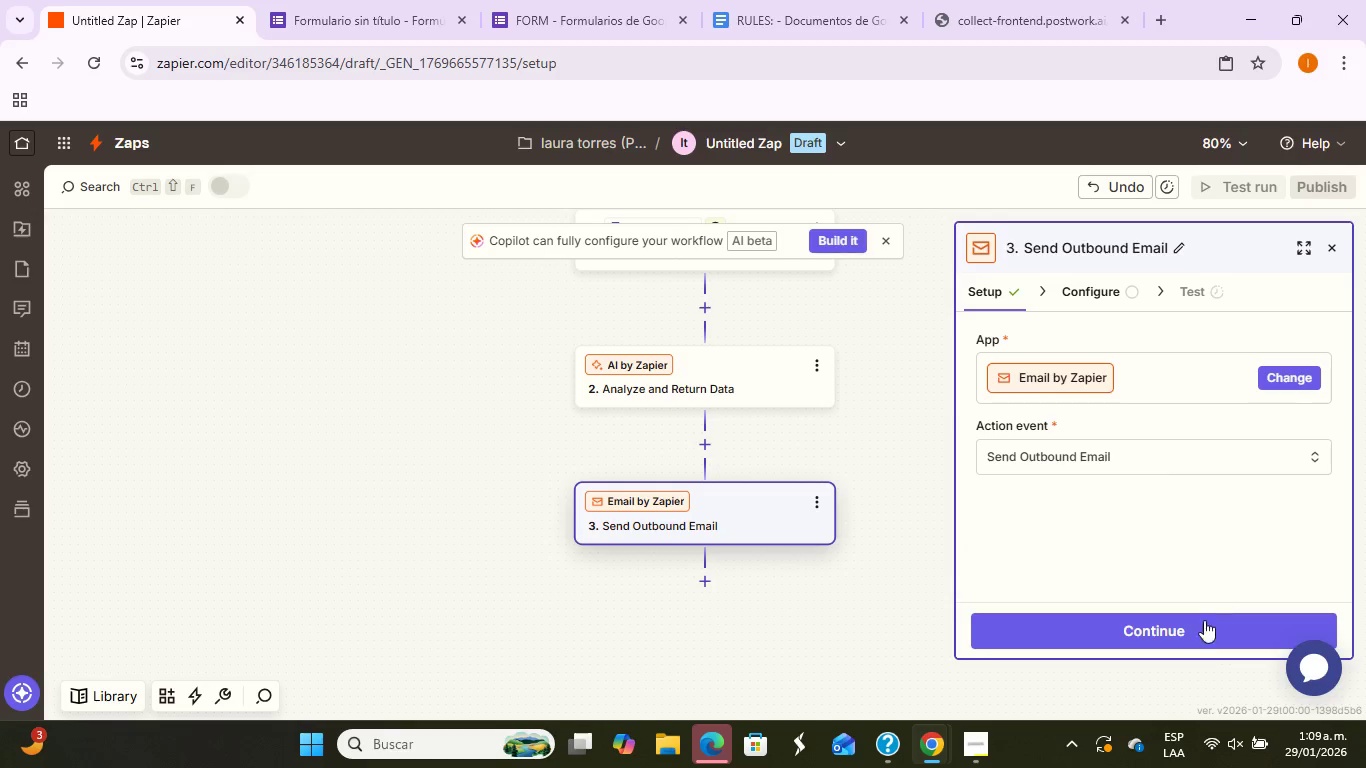 
left_click([1192, 638])
 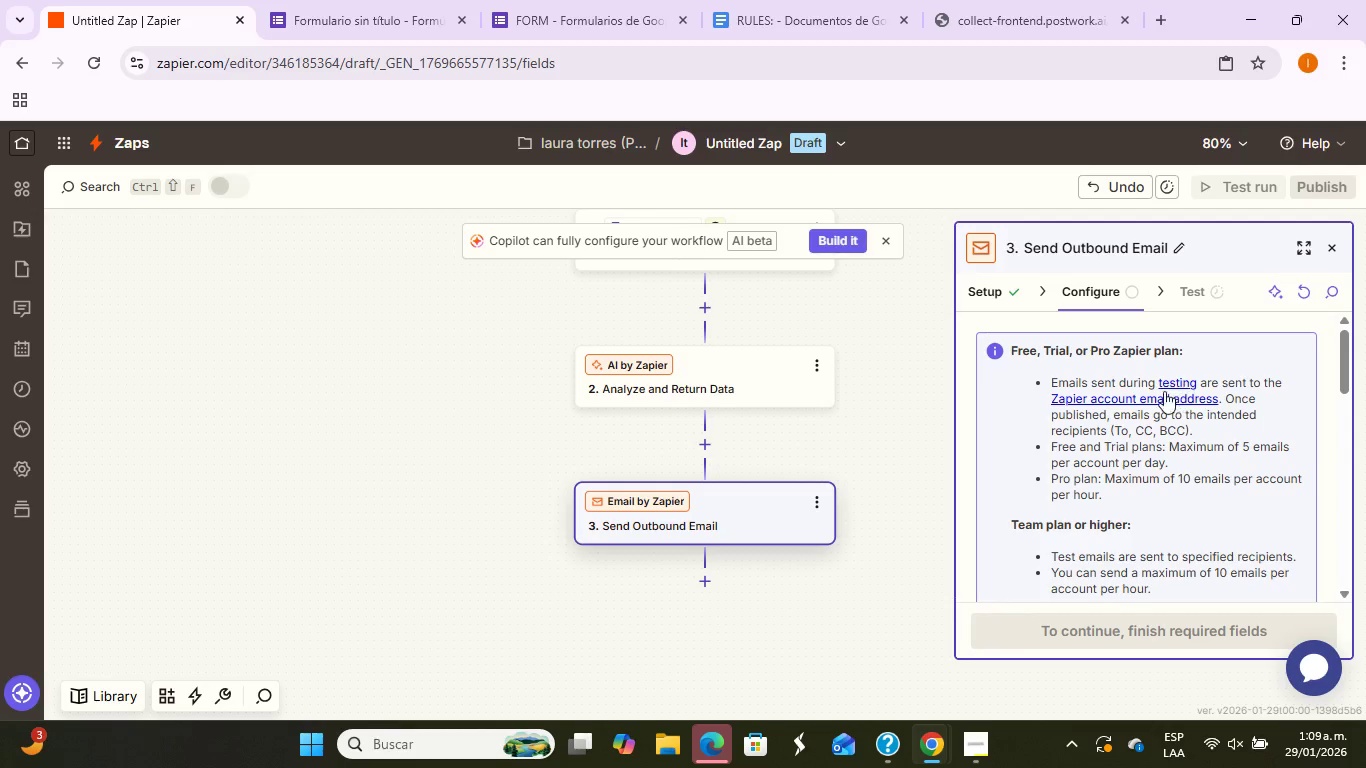 
scroll: coordinate [1154, 412], scroll_direction: down, amount: 3.0
 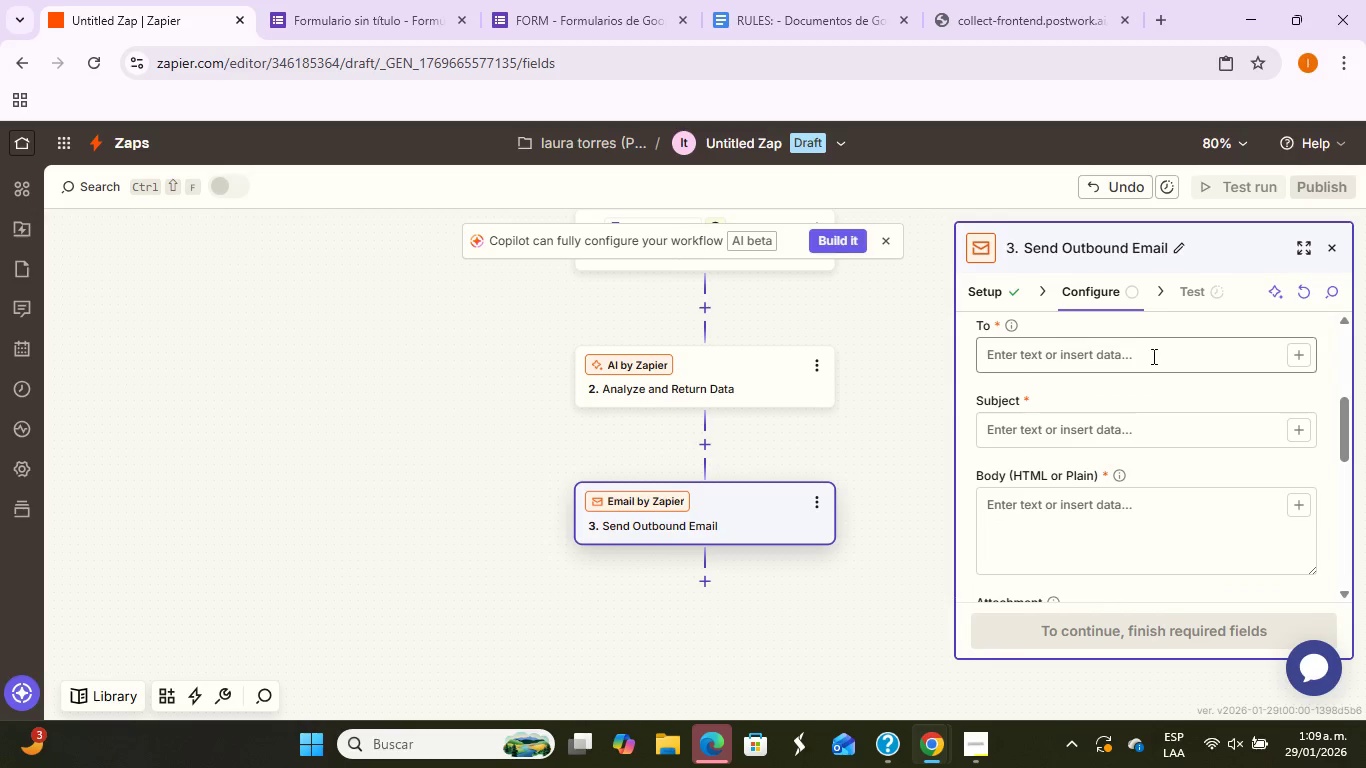 
left_click([1152, 361])